 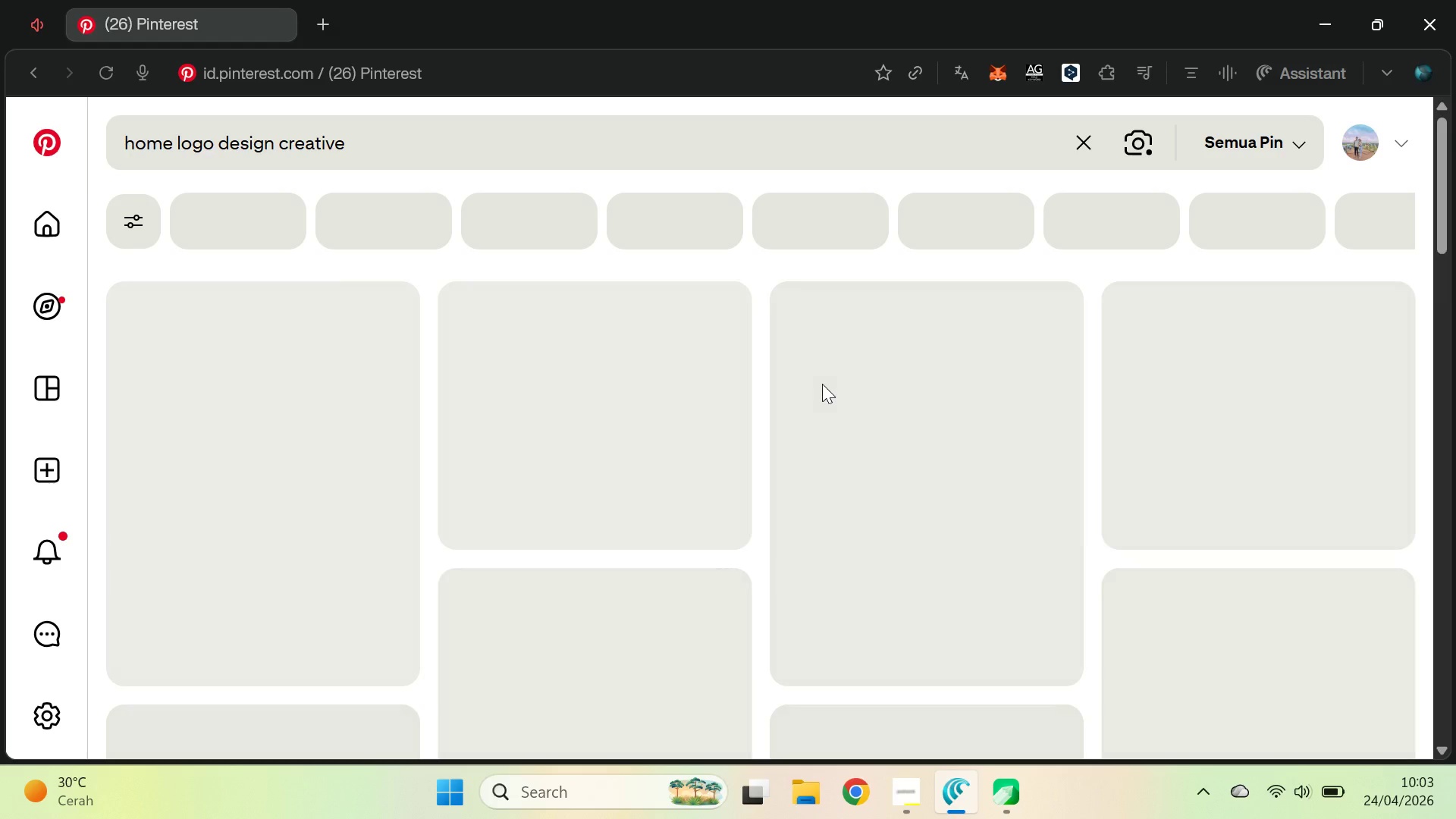 
mouse_move([822, 260])
 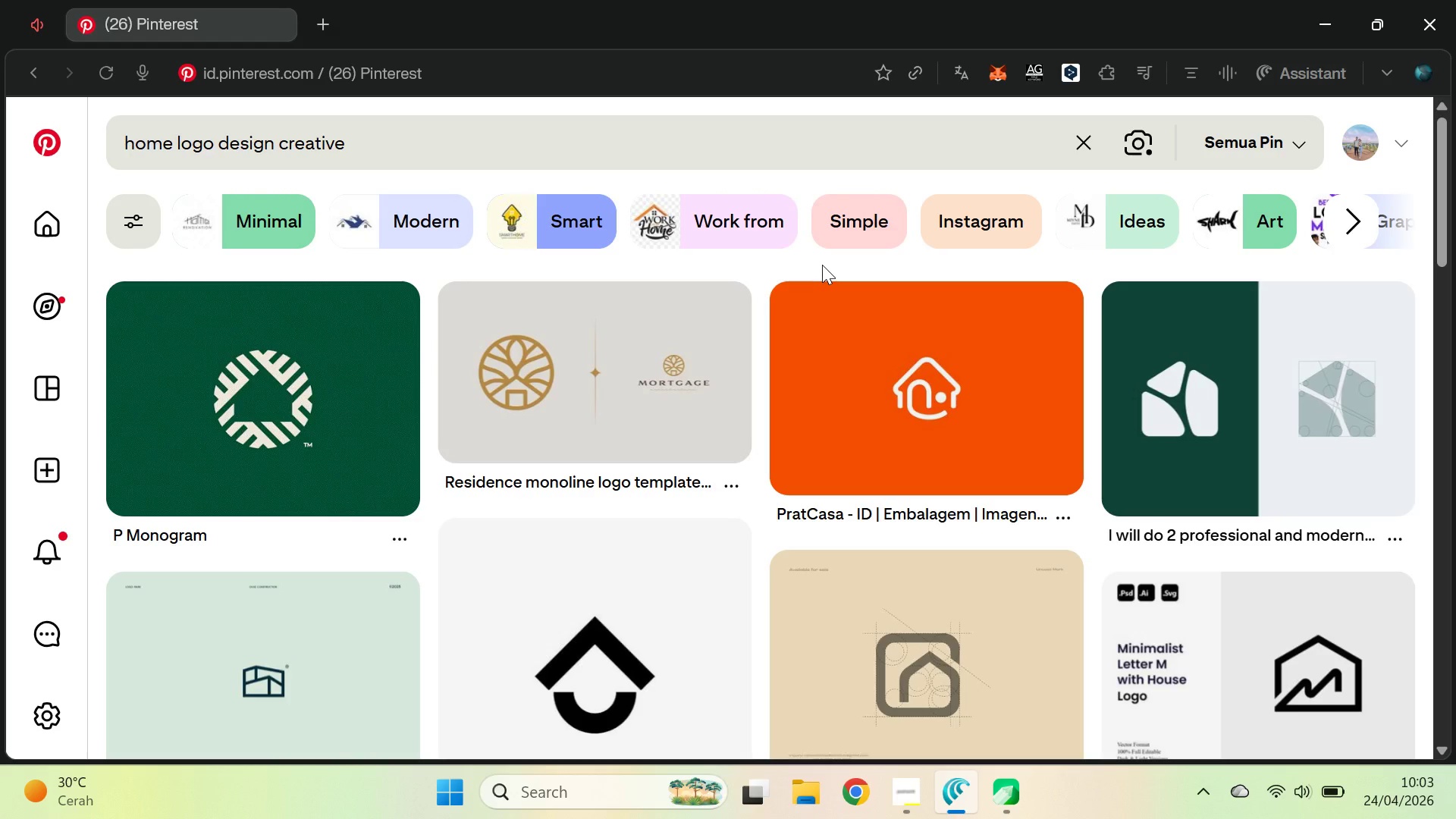 
scroll: coordinate [821, 271], scroll_direction: down, amount: 4.0
 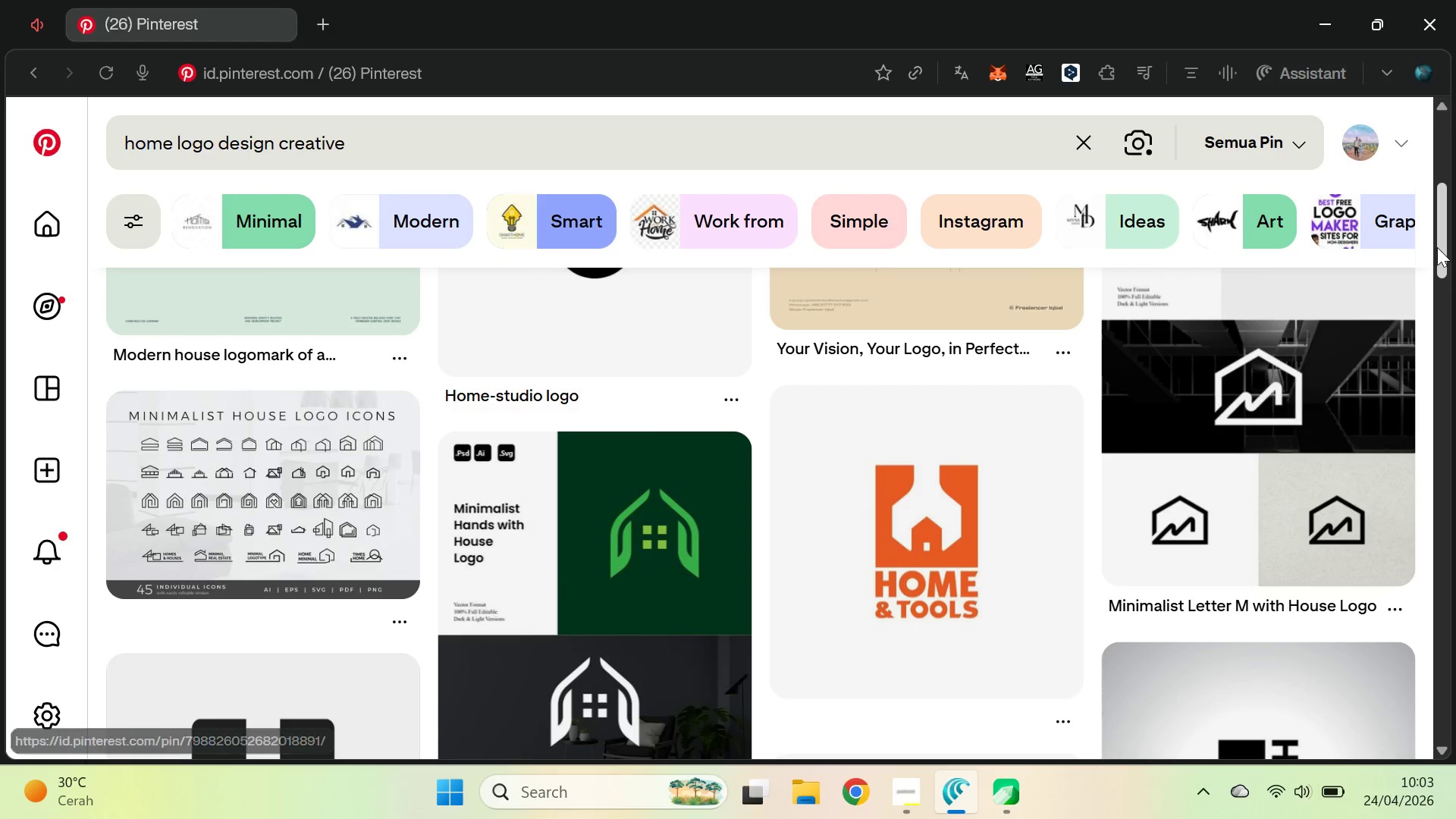 
left_click_drag(start_coordinate=[1443, 242], to_coordinate=[1451, 176])
 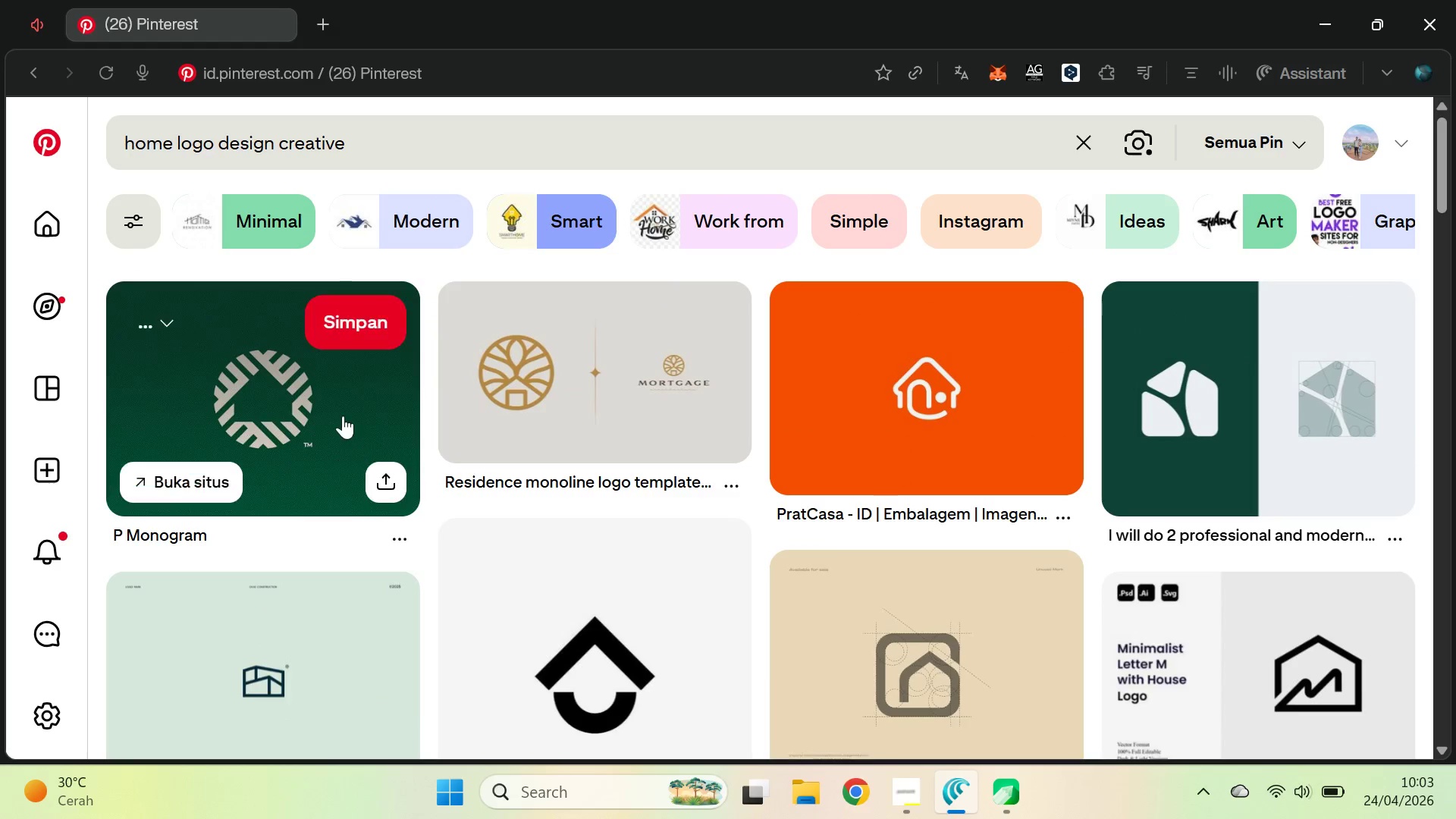 
left_click([343, 407])
 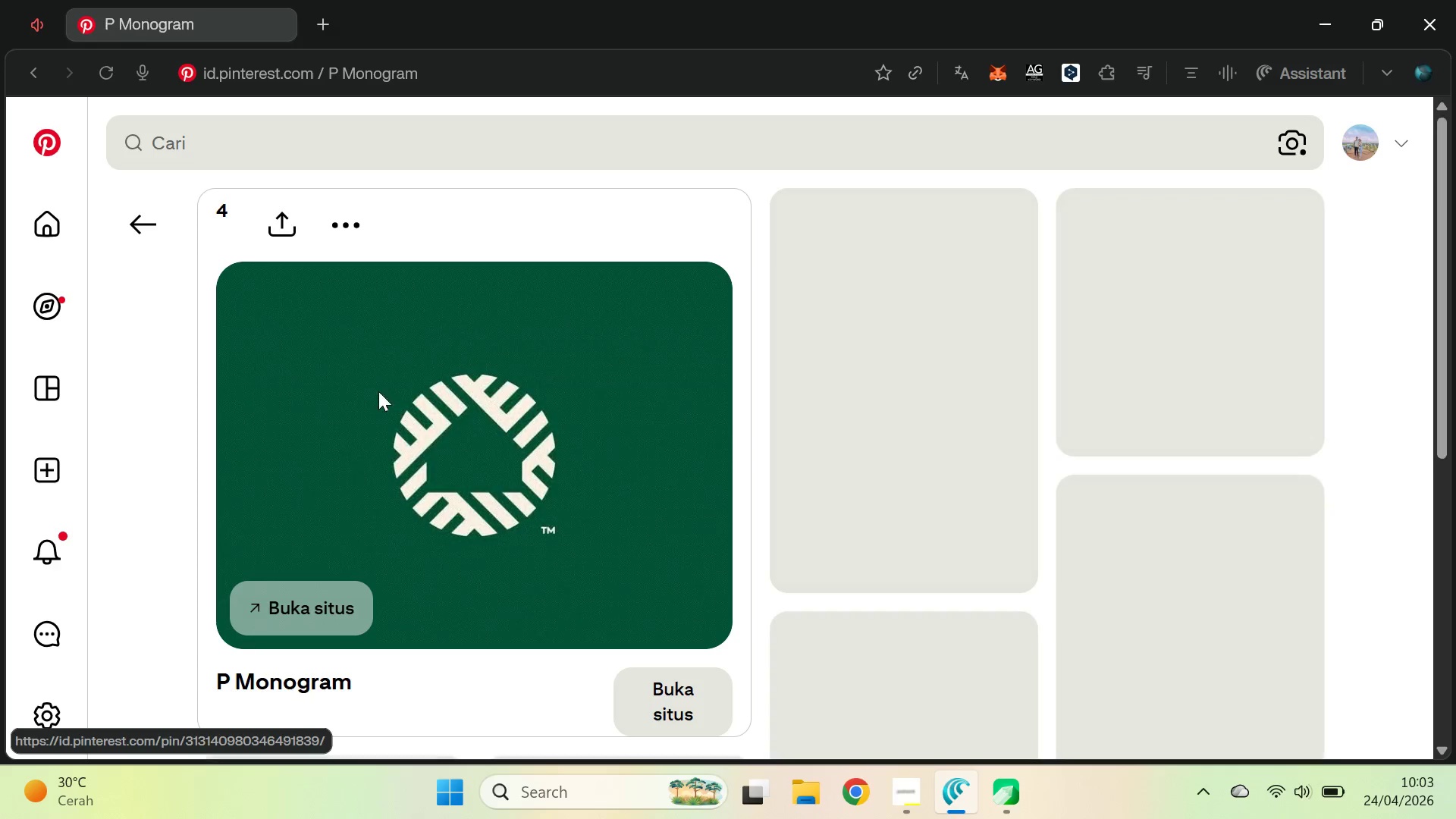 
right_click([482, 370])
 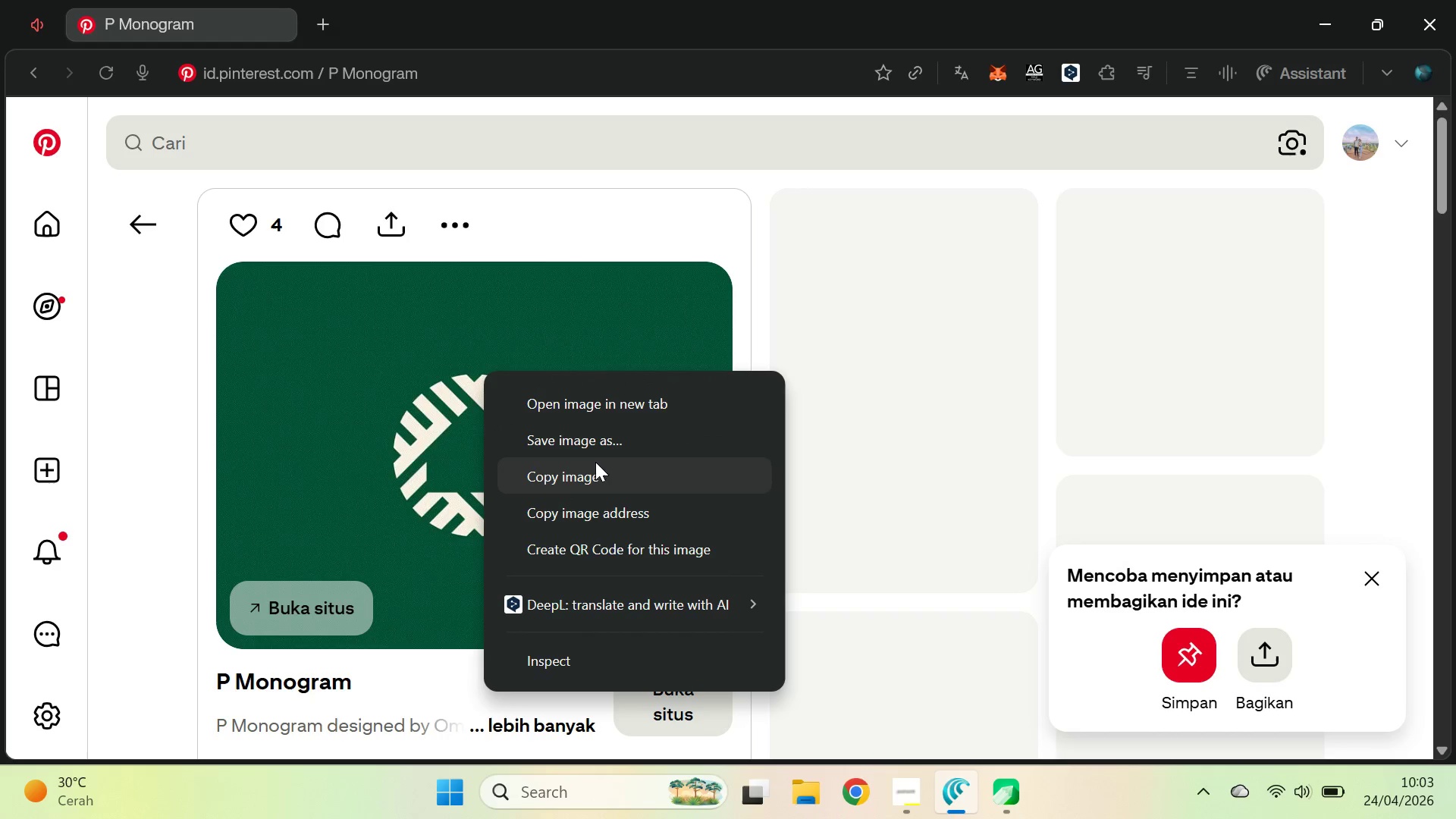 
left_click([600, 472])
 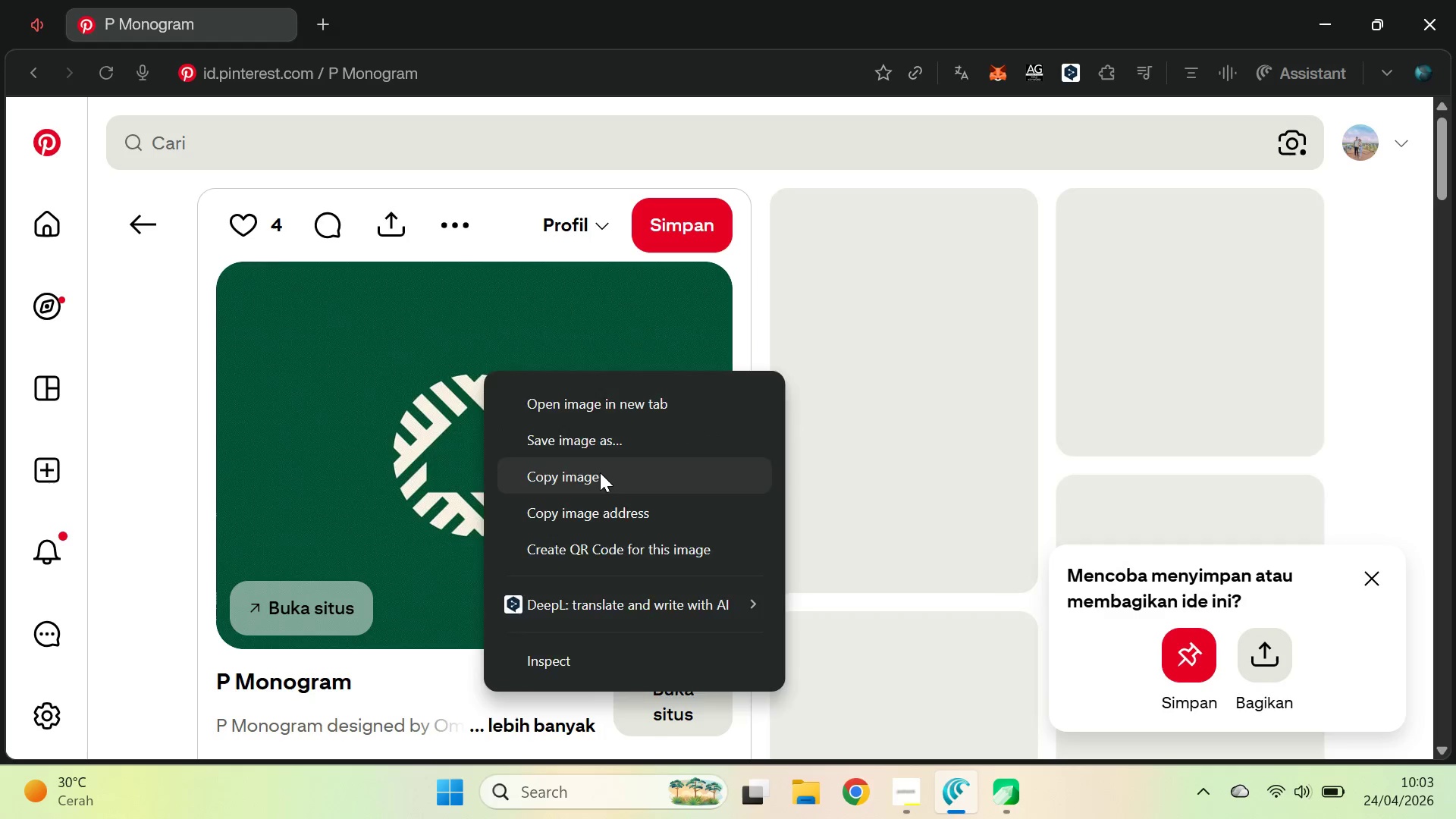 
key(Alt+AltLeft)
 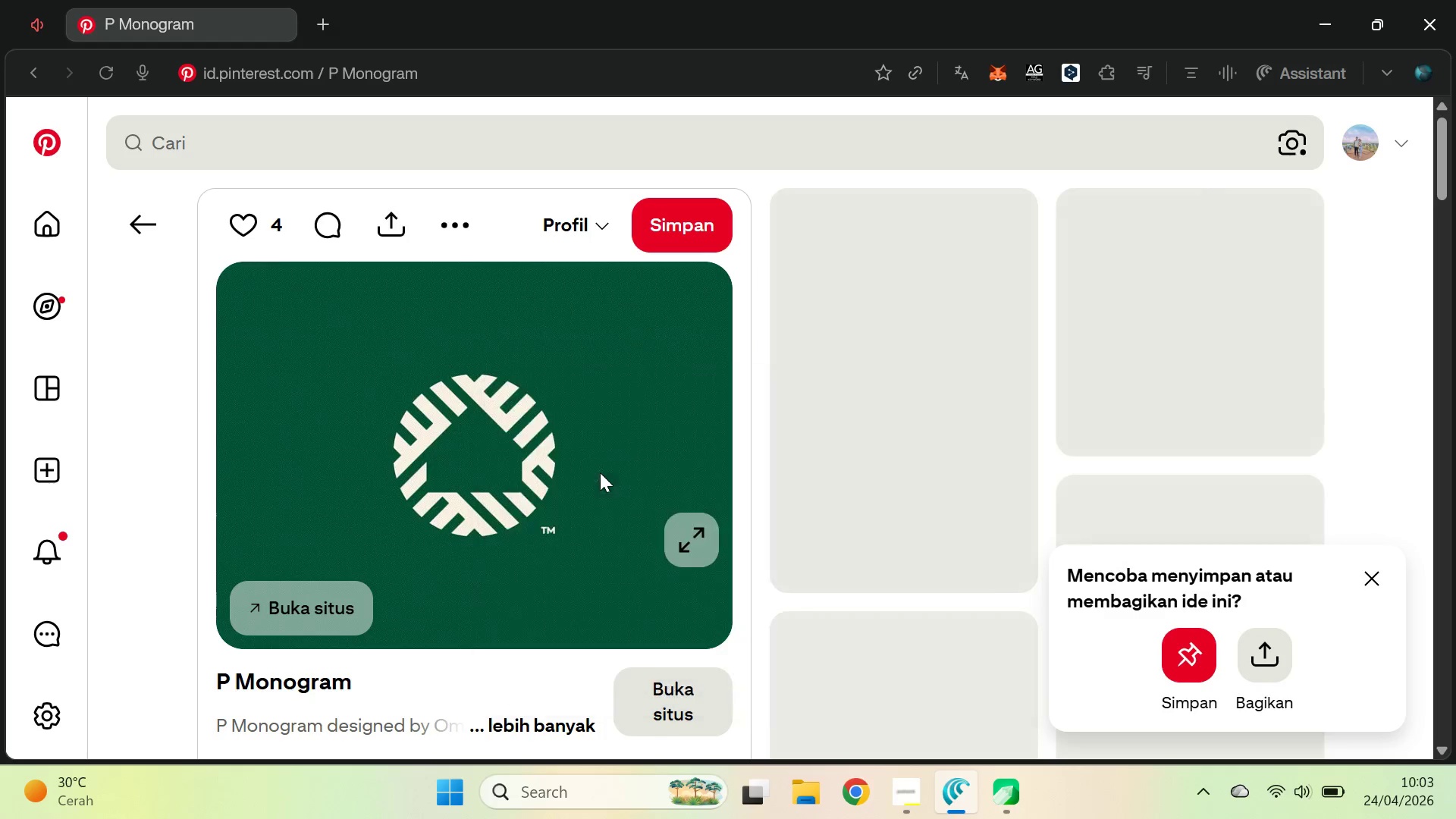 
key(Alt+Tab)